 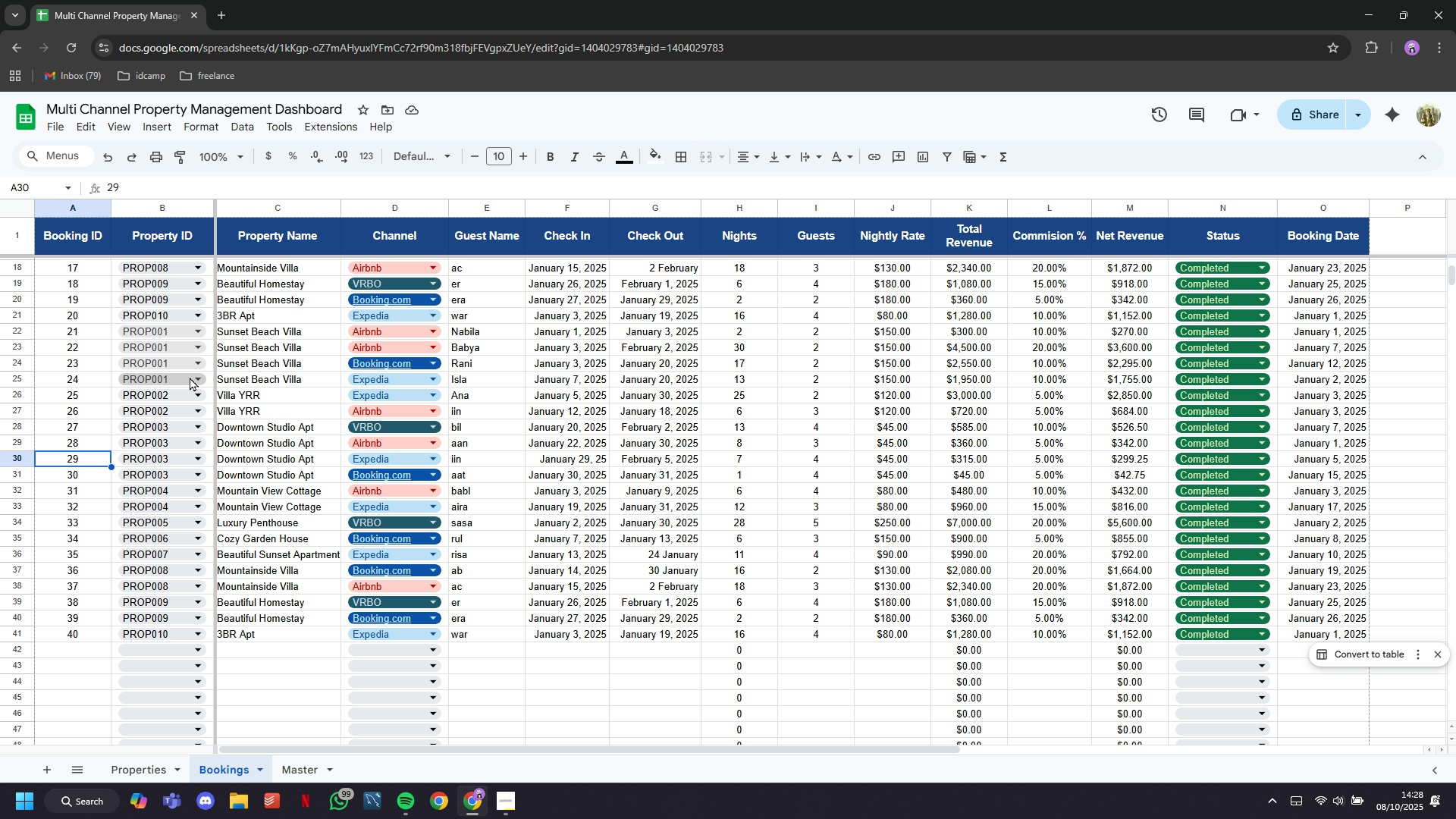 
left_click([554, 336])
 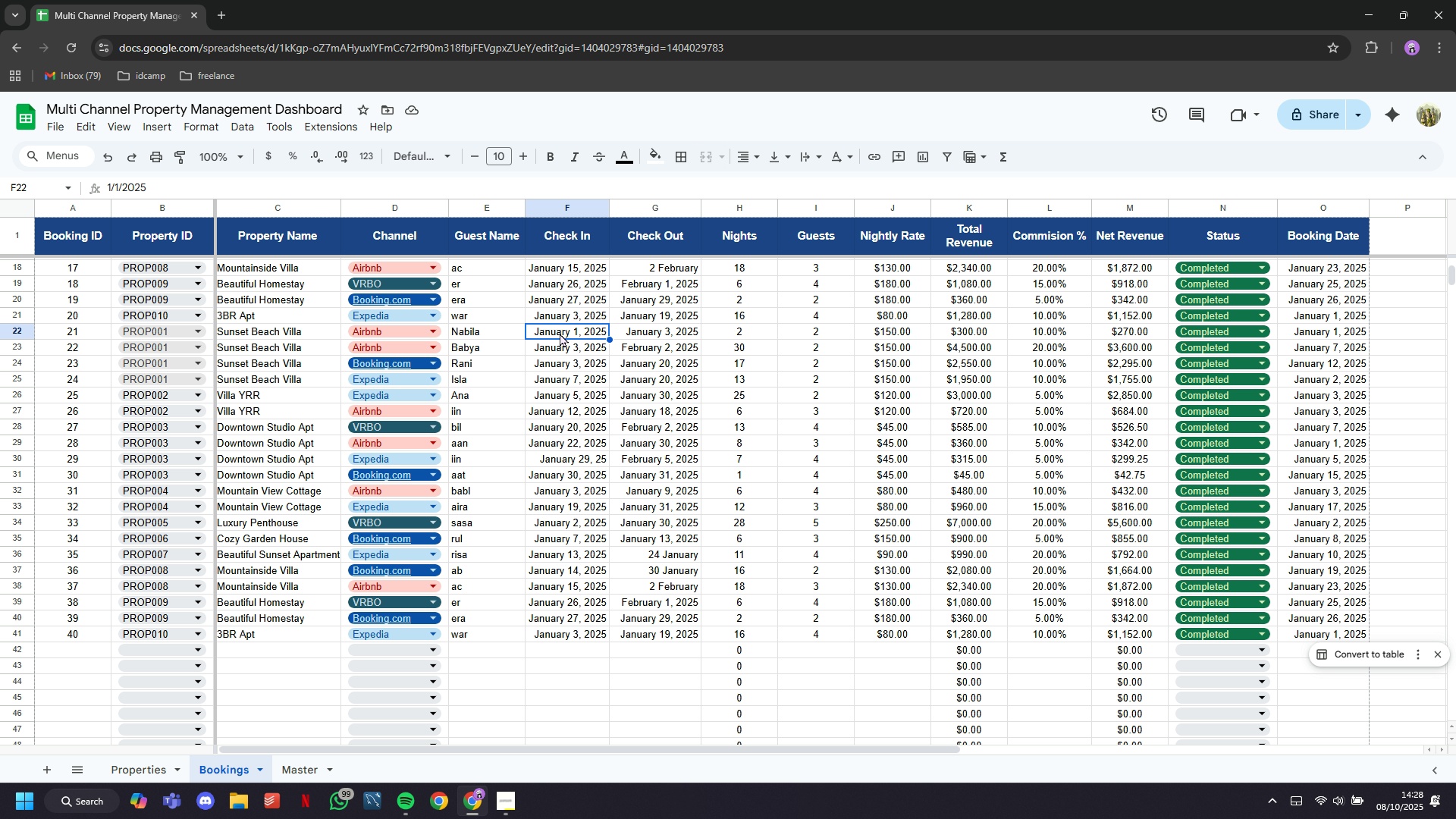 
scroll: coordinate [560, 333], scroll_direction: none, amount: 0.0
 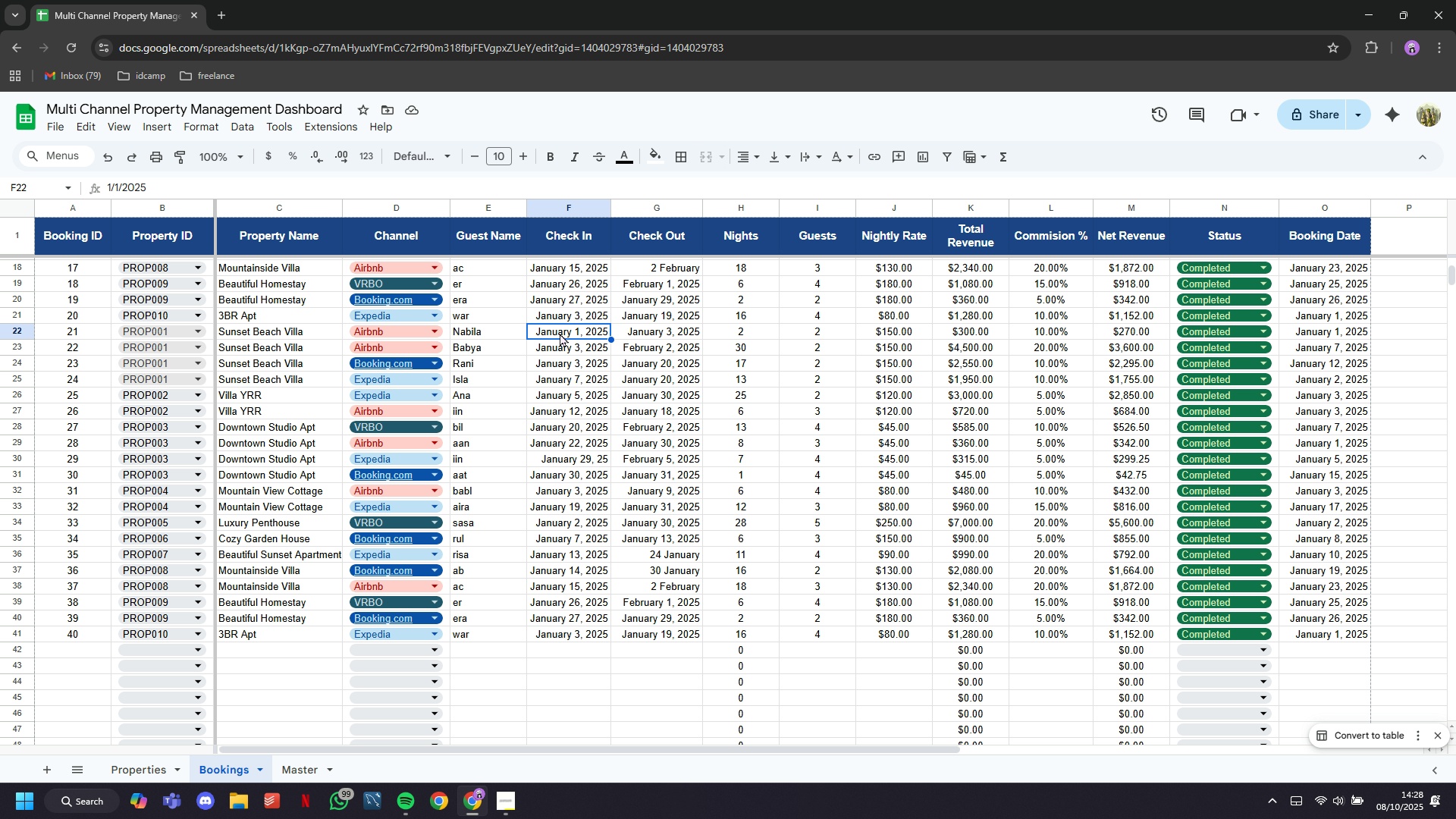 
left_click([560, 333])
 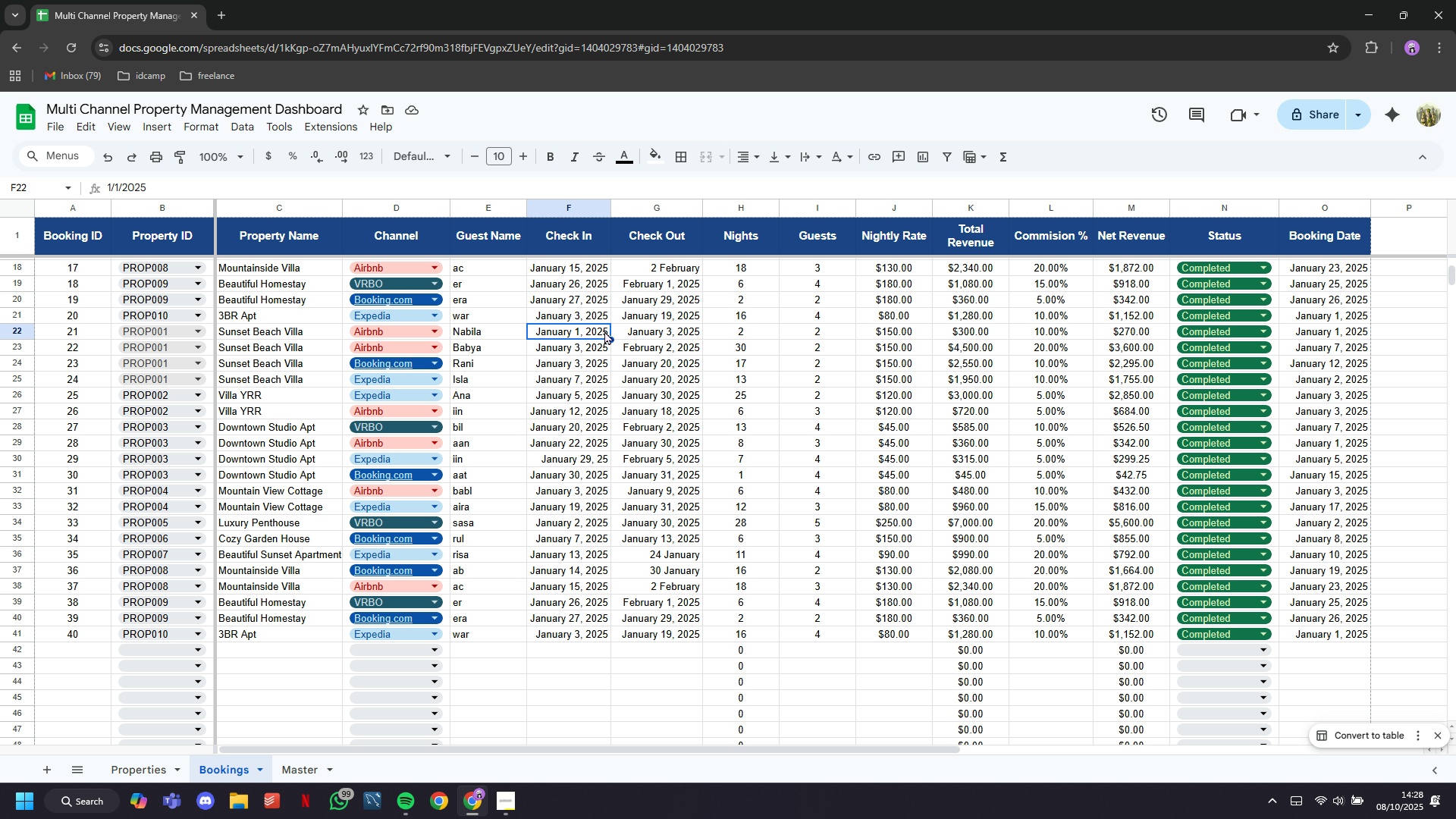 
double_click([602, 329])
 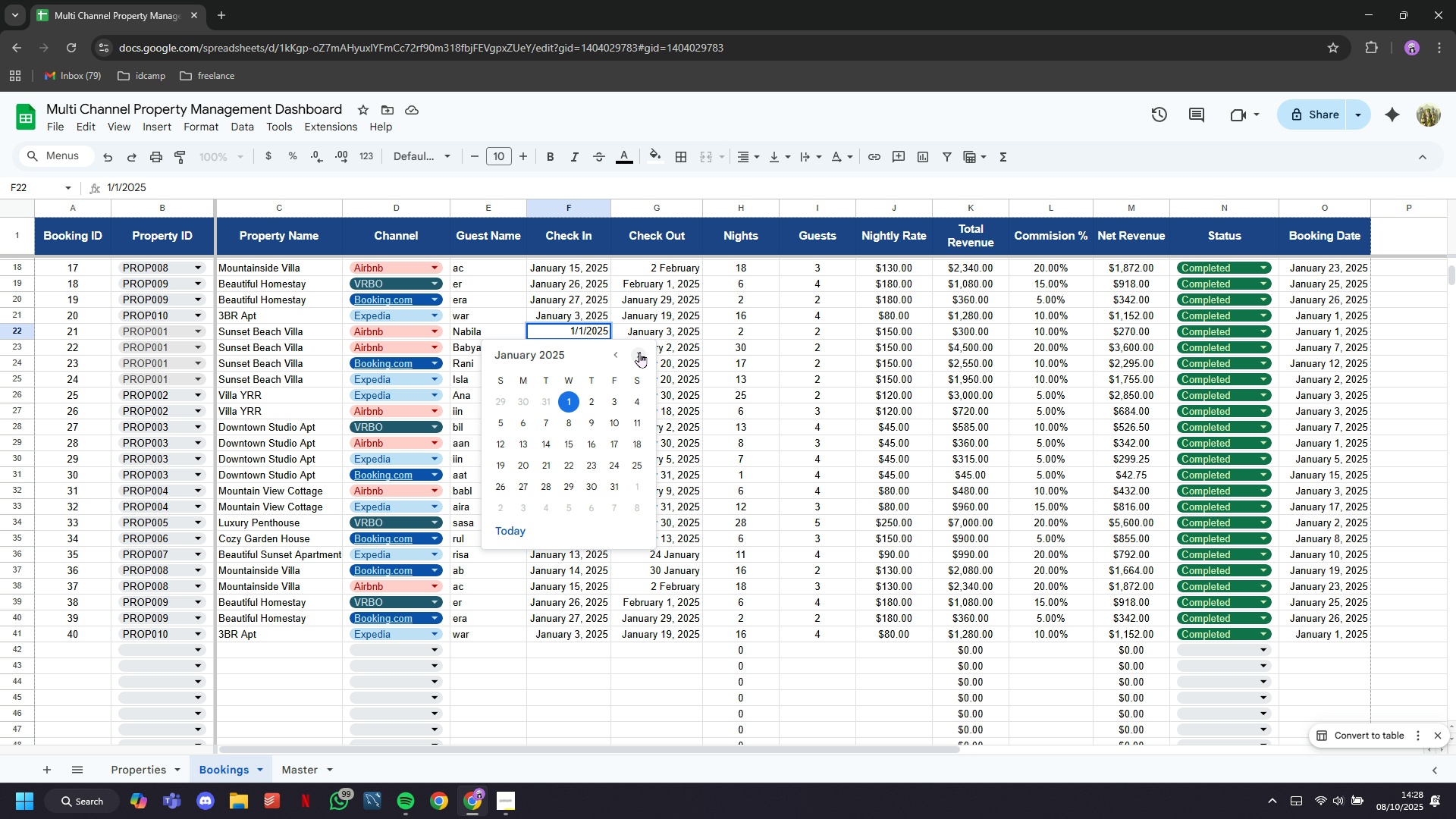 
left_click([639, 352])
 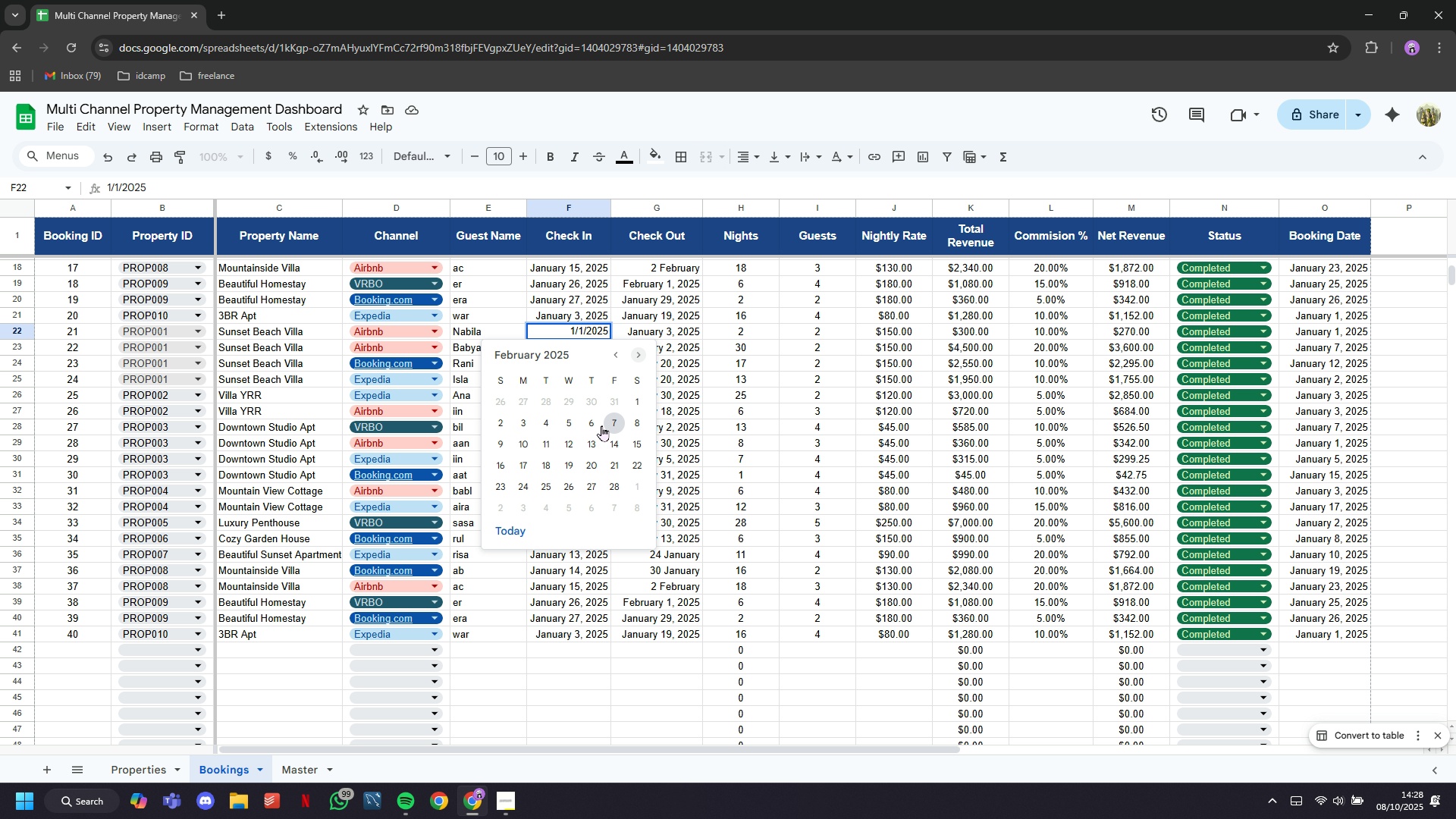 
left_click([601, 425])
 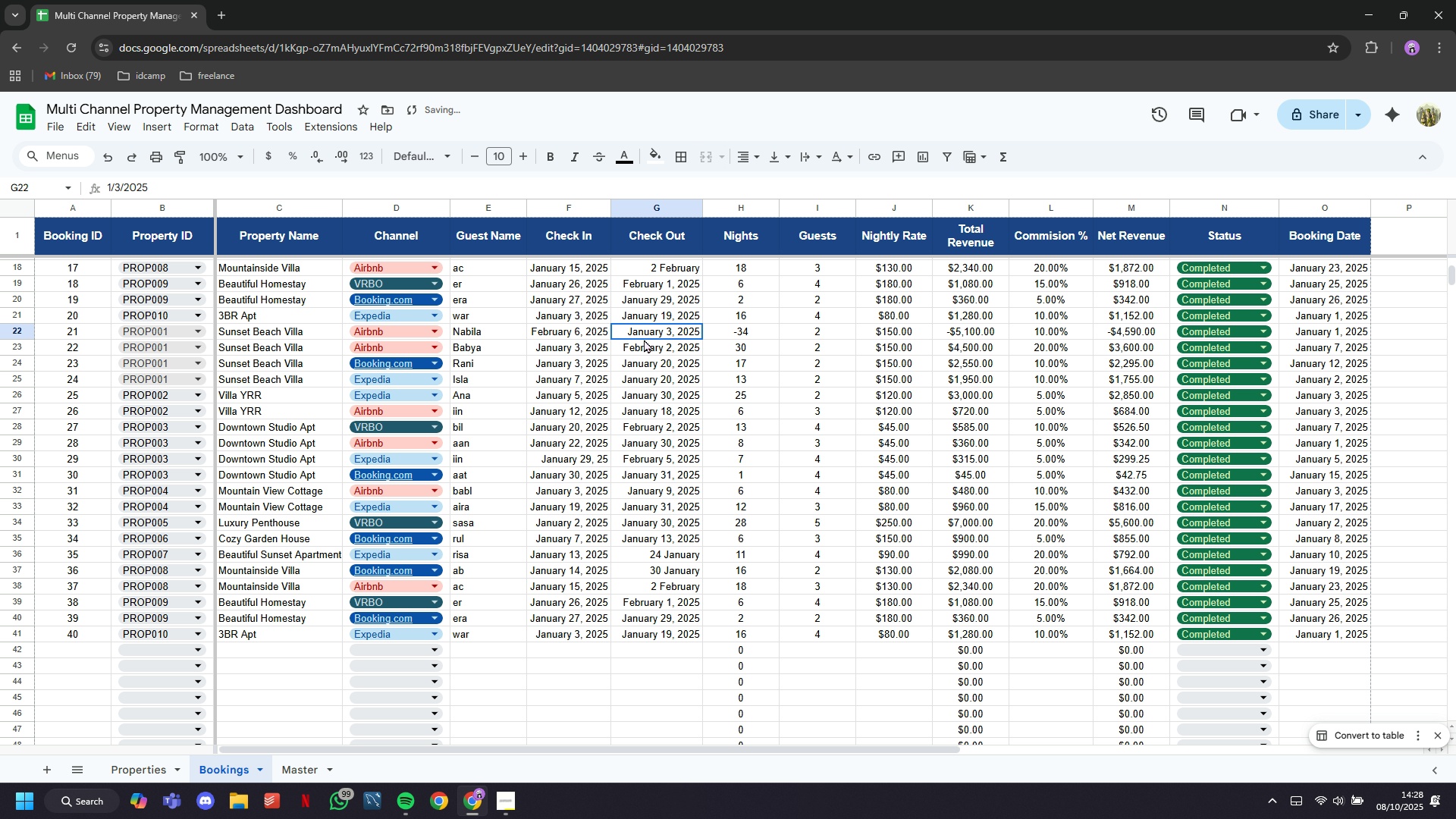 
double_click([644, 339])
 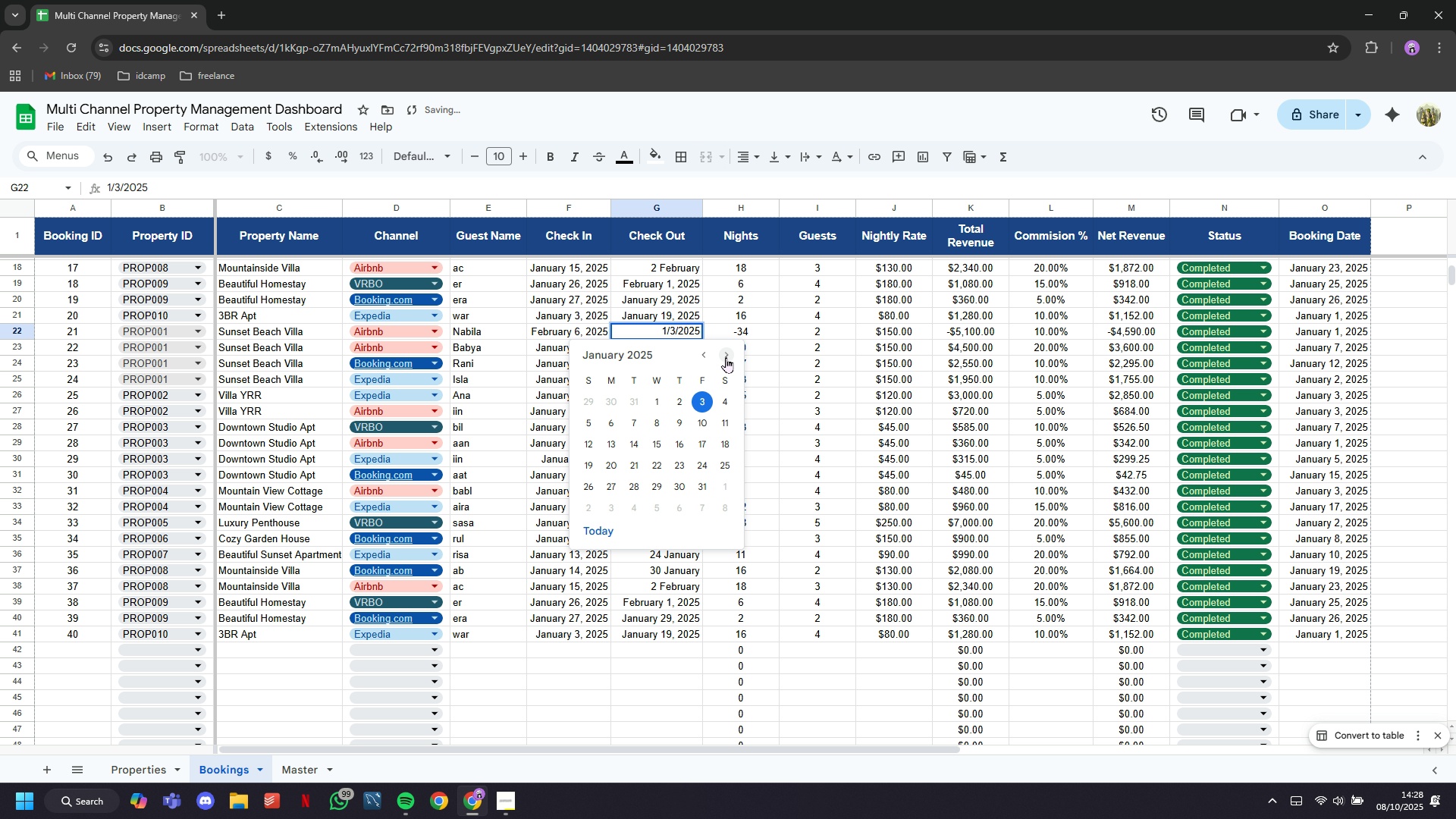 
left_click([726, 357])
 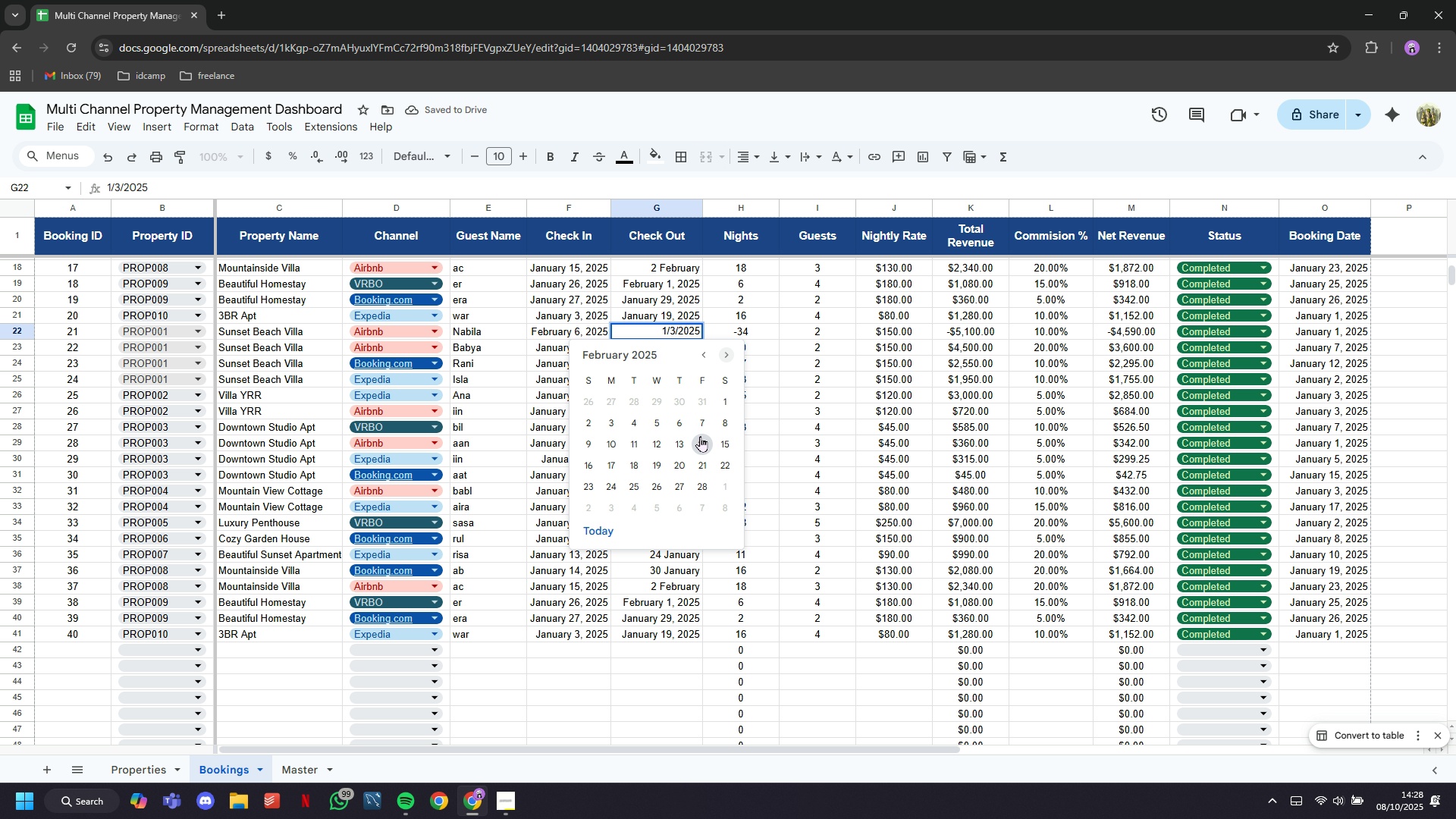 
left_click([700, 436])
 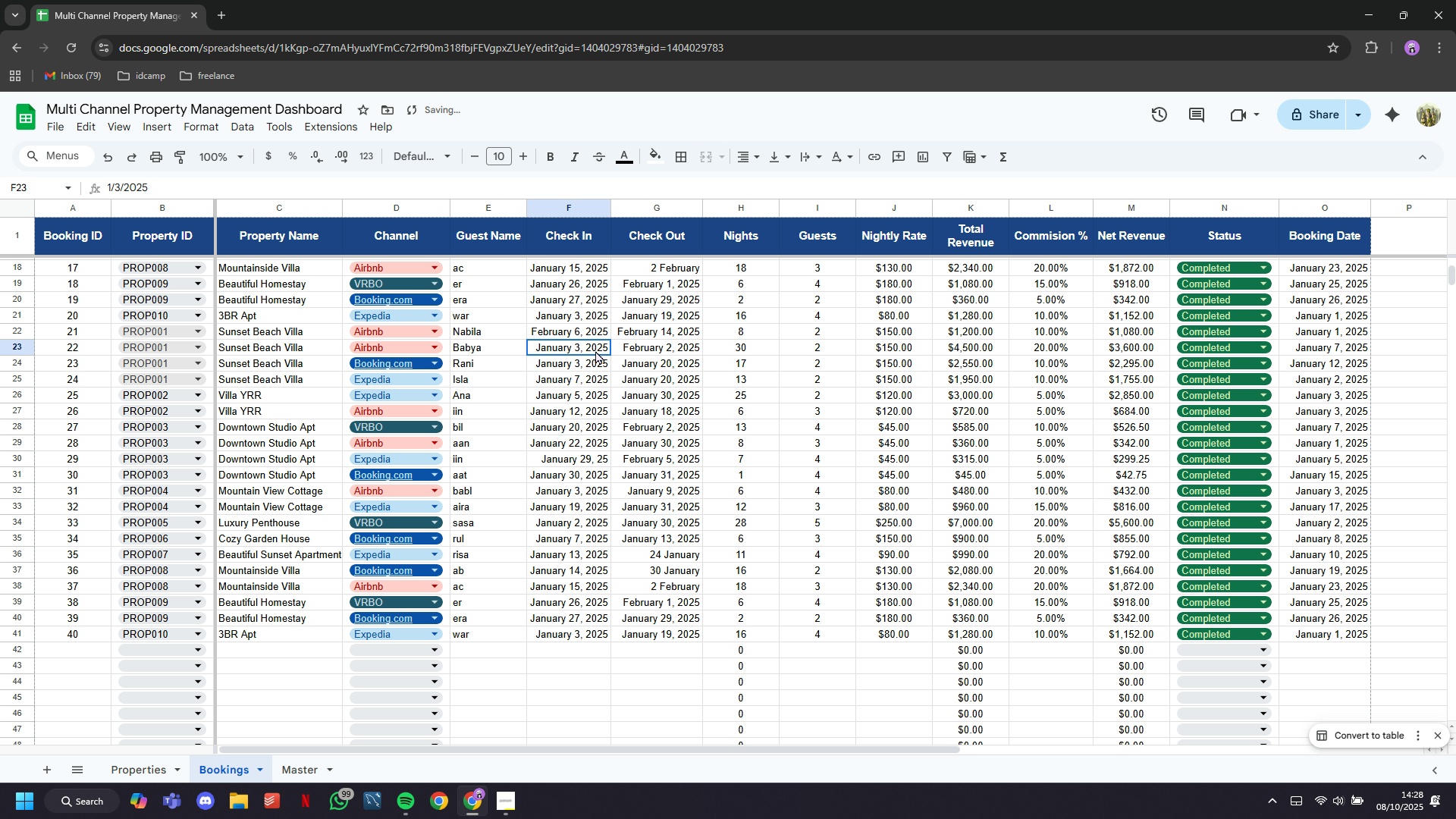 
double_click([595, 350])
 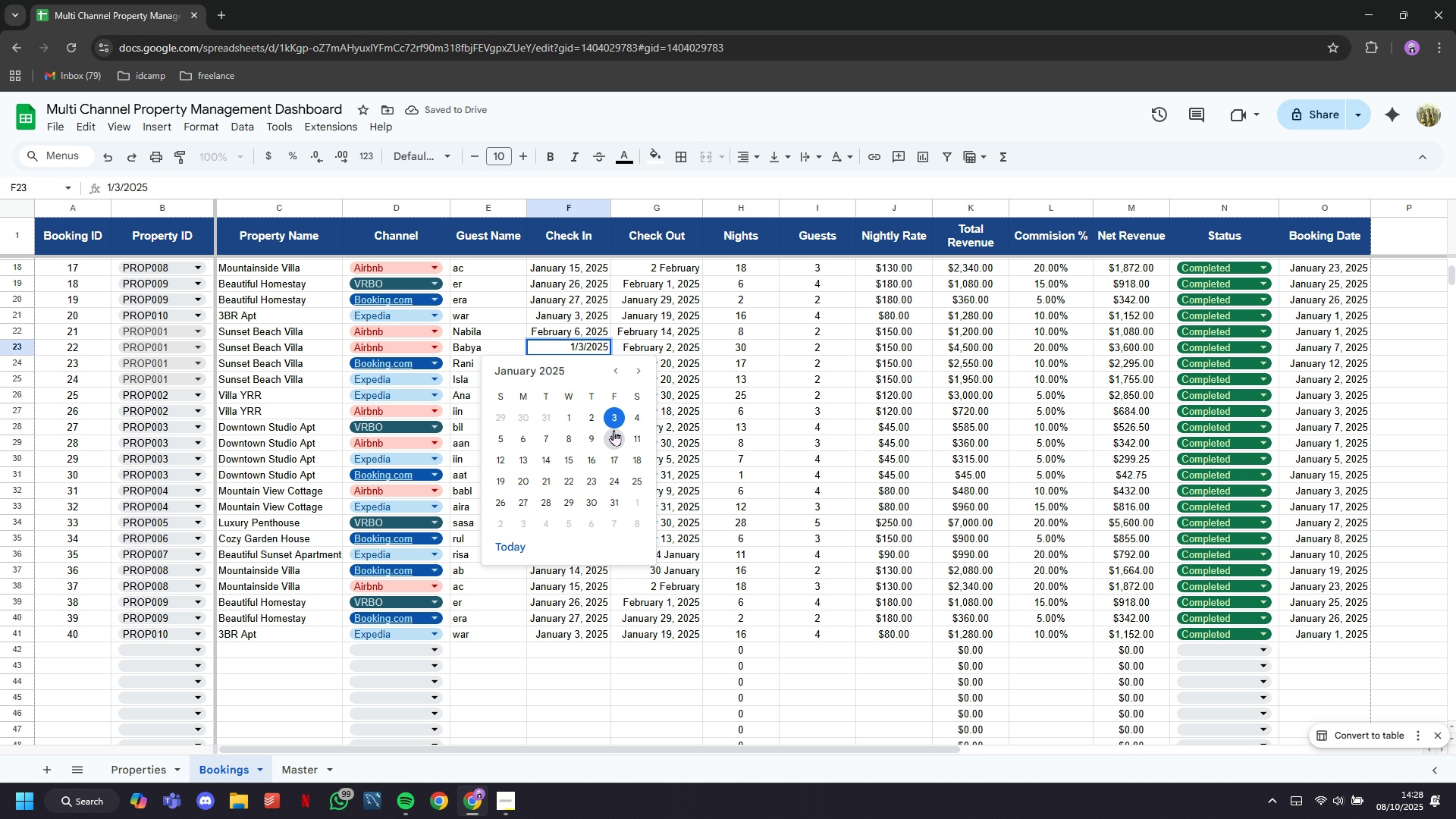 
left_click([613, 431])
 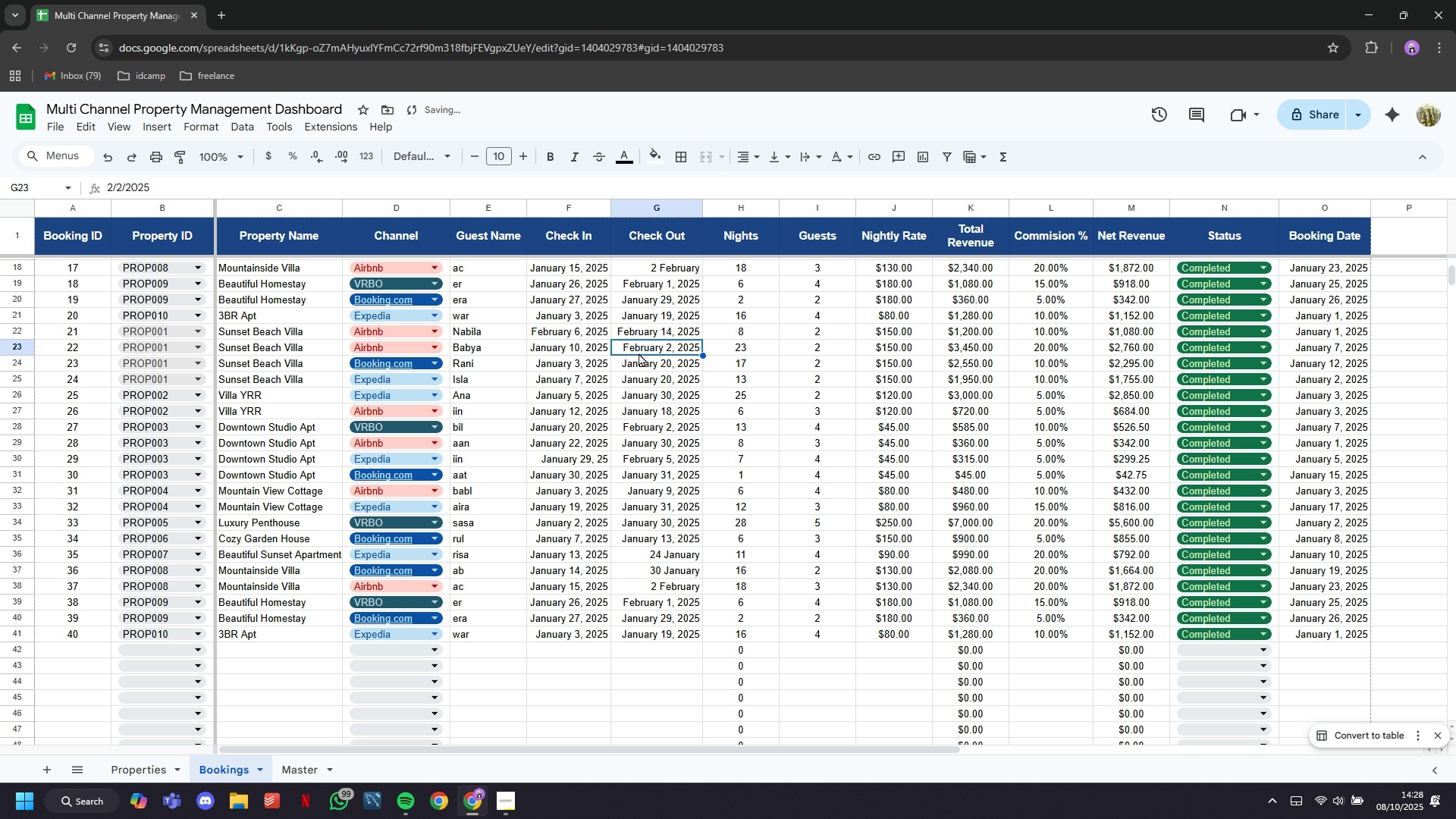 
double_click([639, 353])
 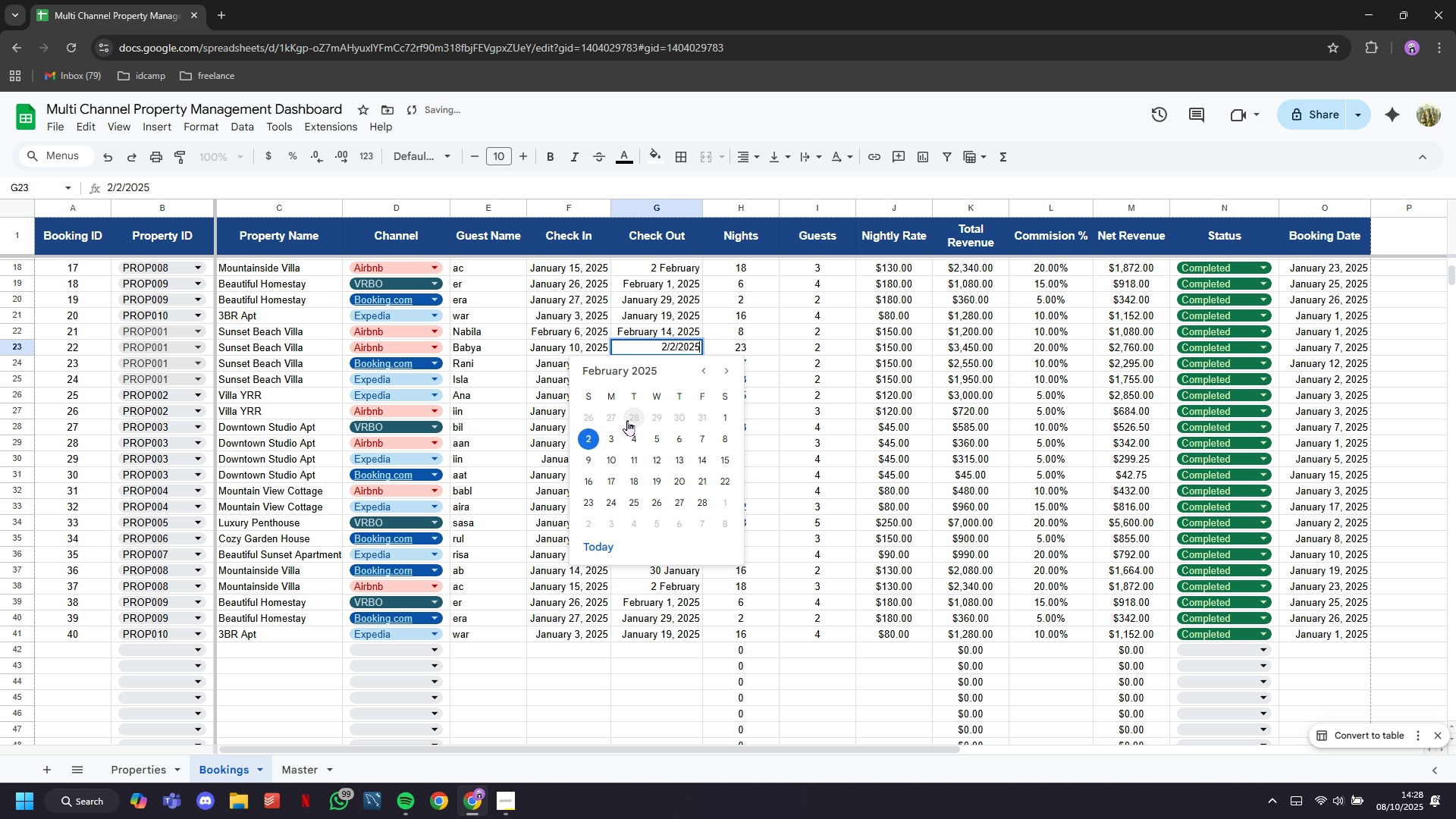 
left_click([616, 434])
 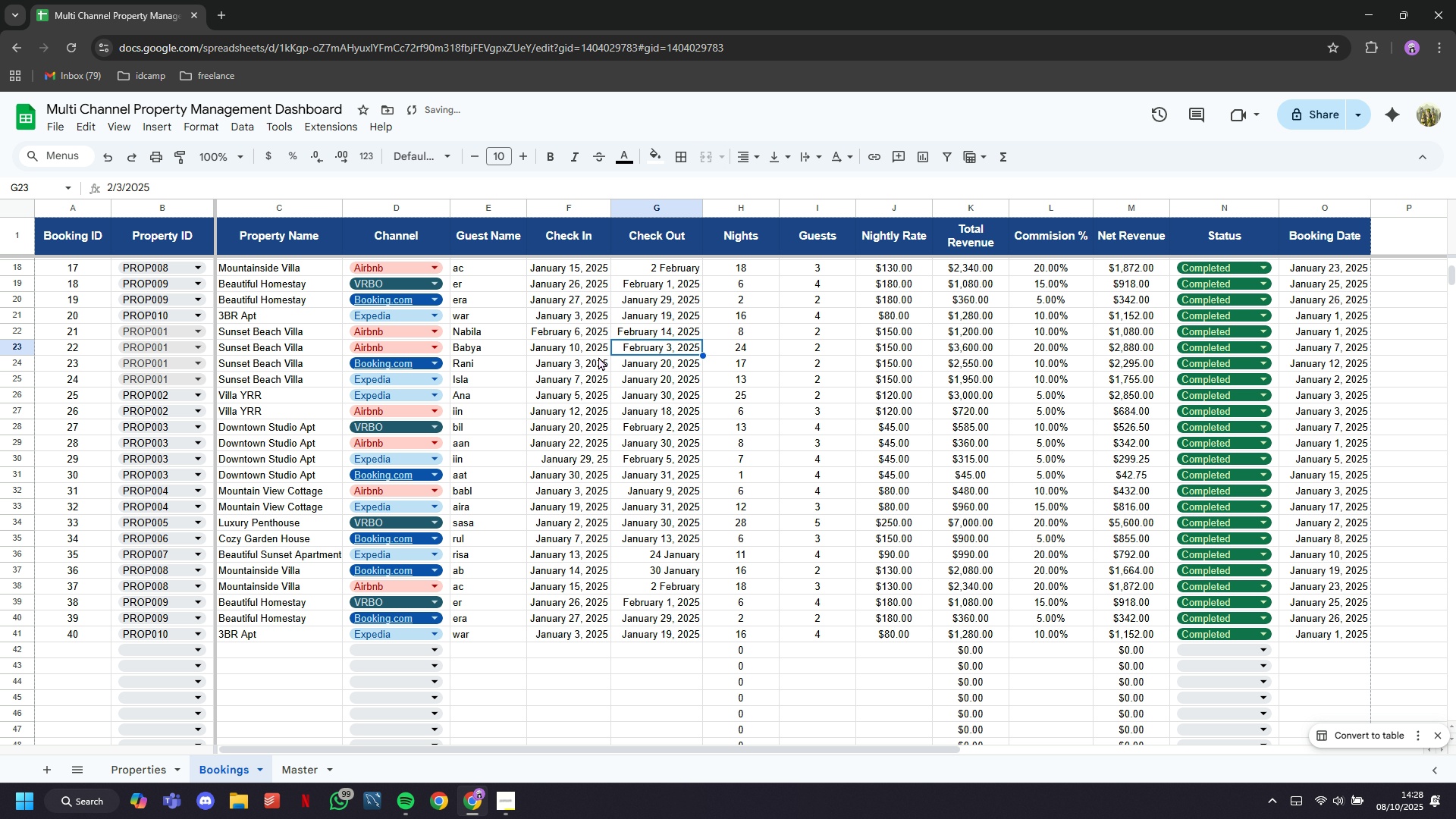 
left_click([595, 349])